 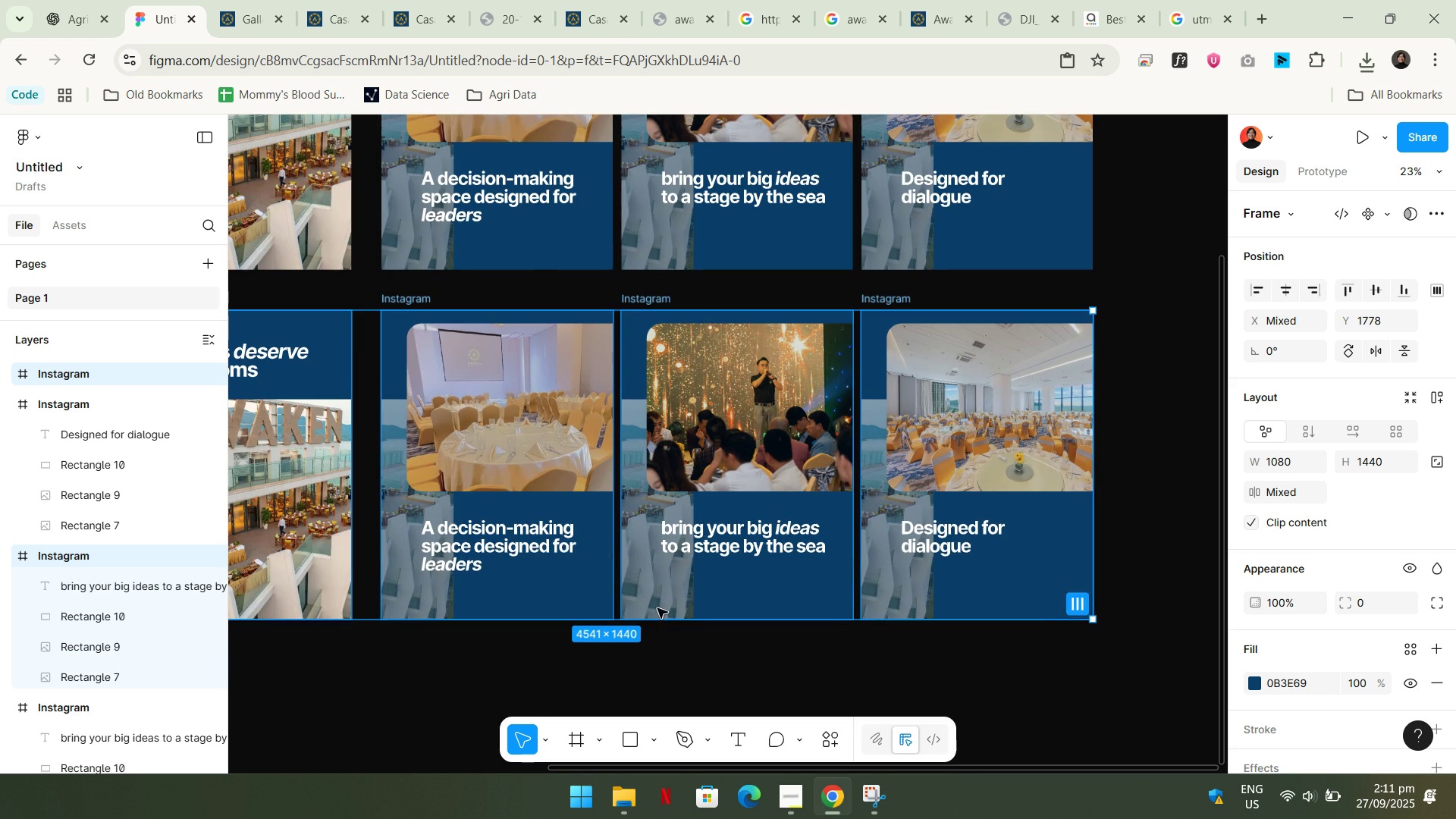 
left_click([543, 650])
 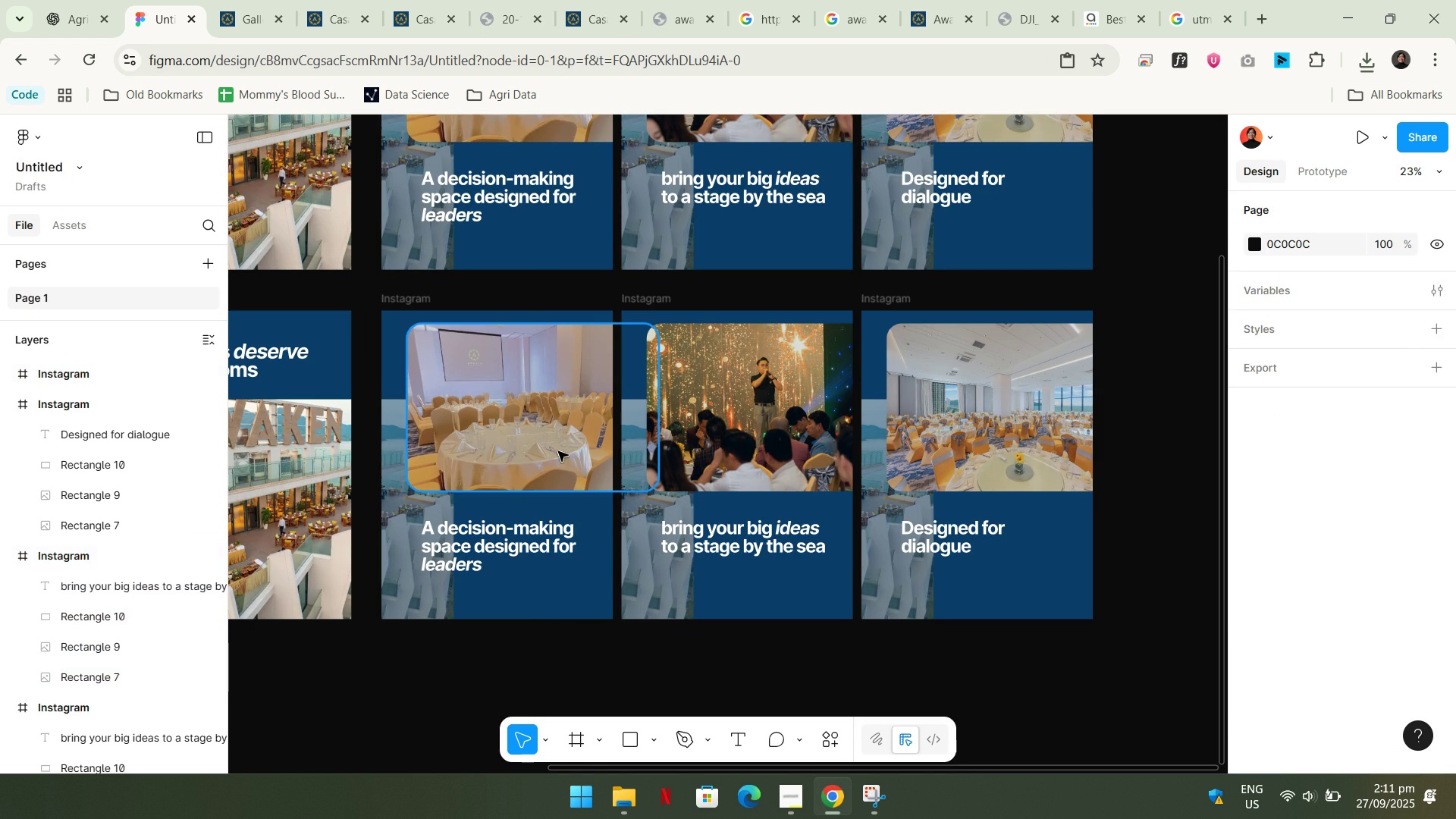 
left_click([558, 451])
 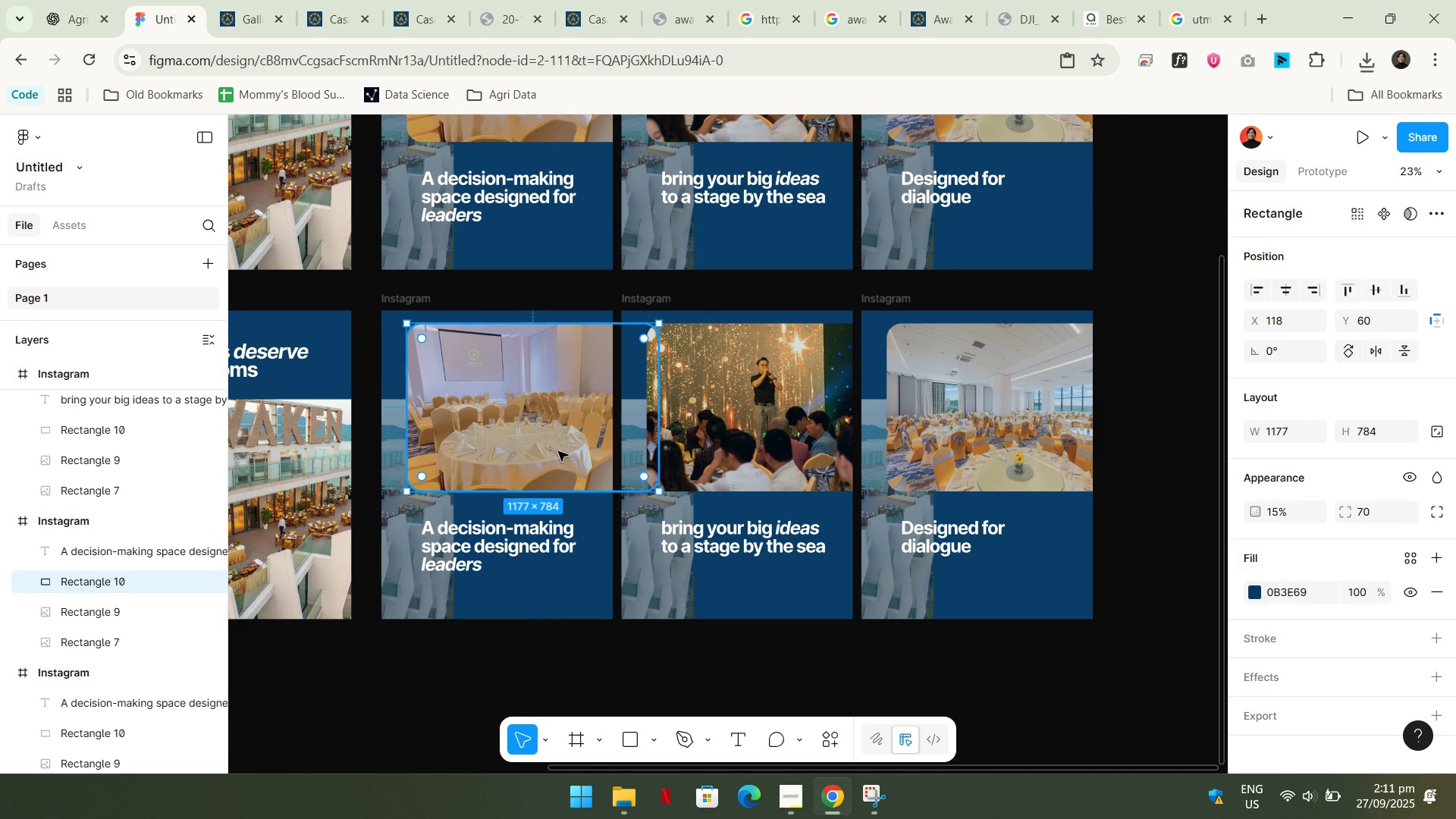 
key(Backspace)
 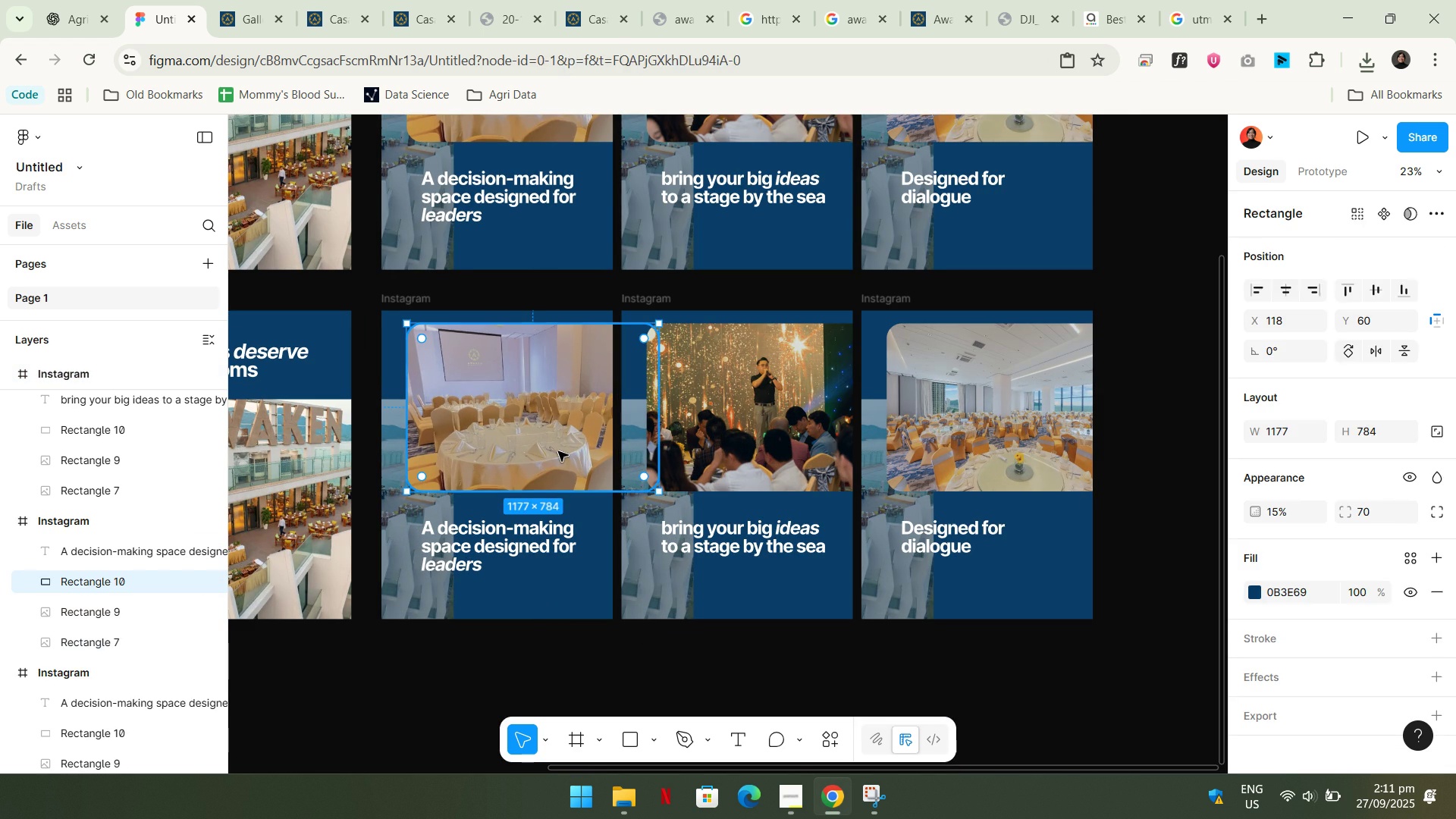 
key(Equal)
 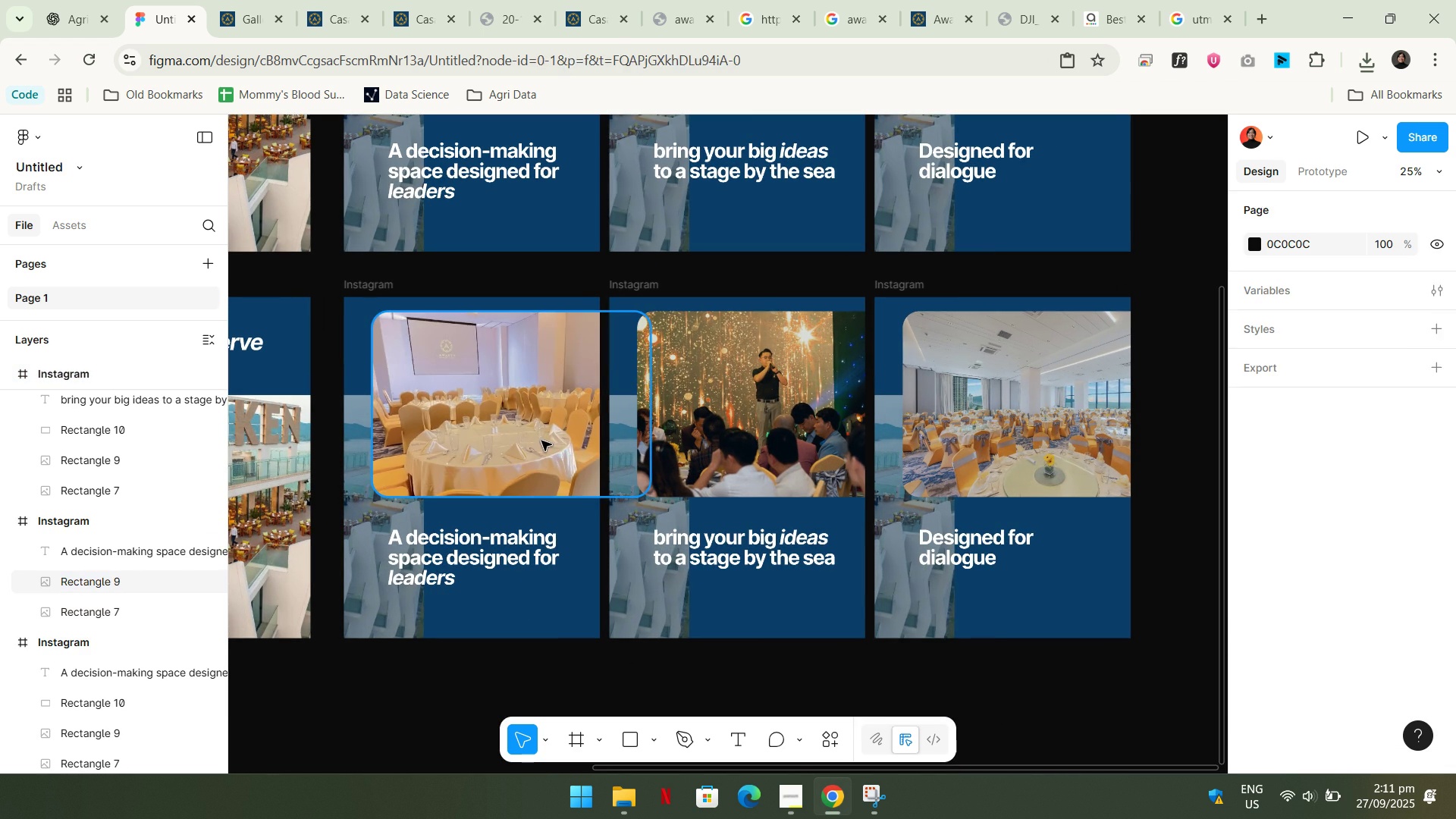 
left_click([541, 441])
 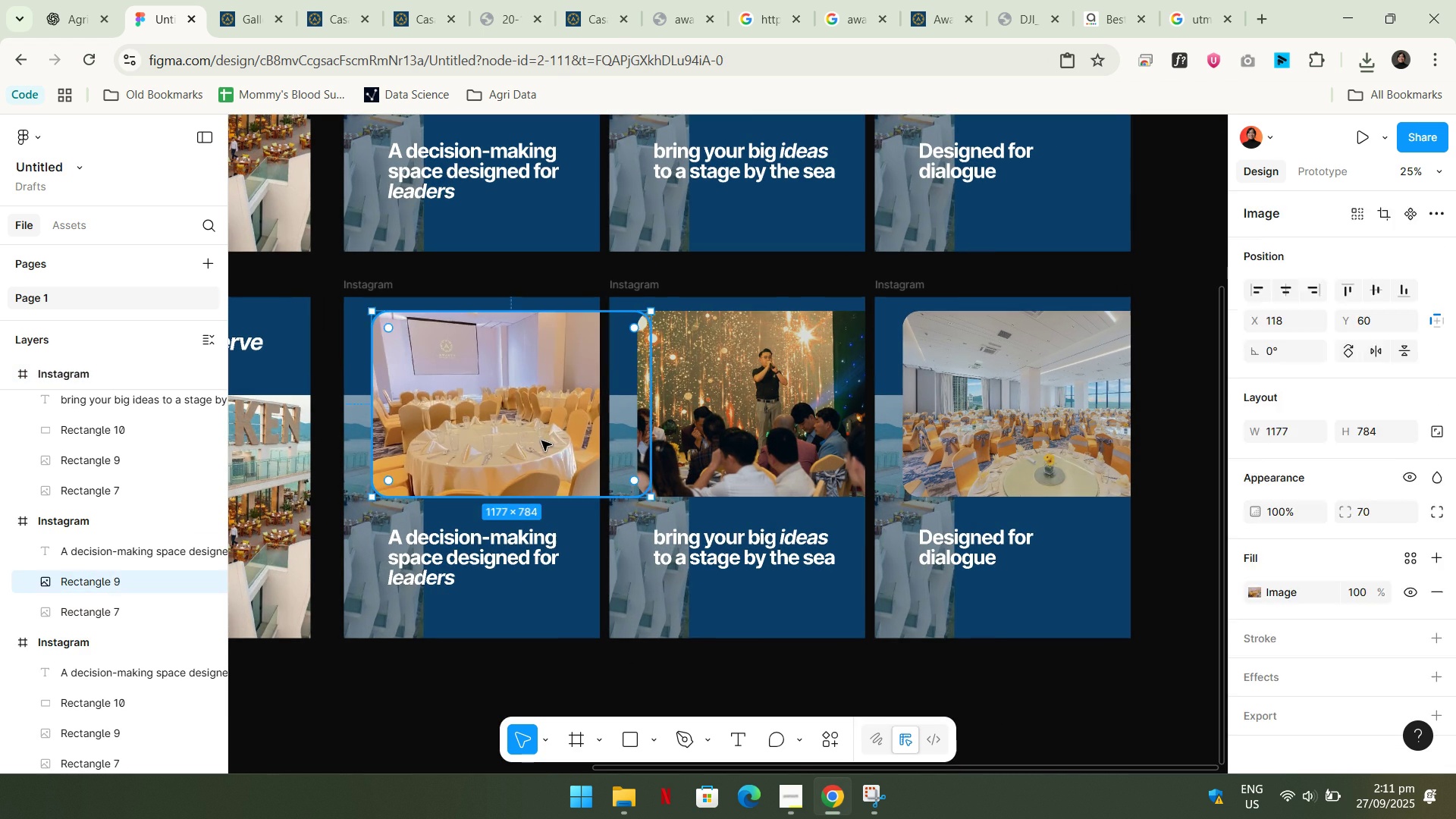 
key(Backspace)
 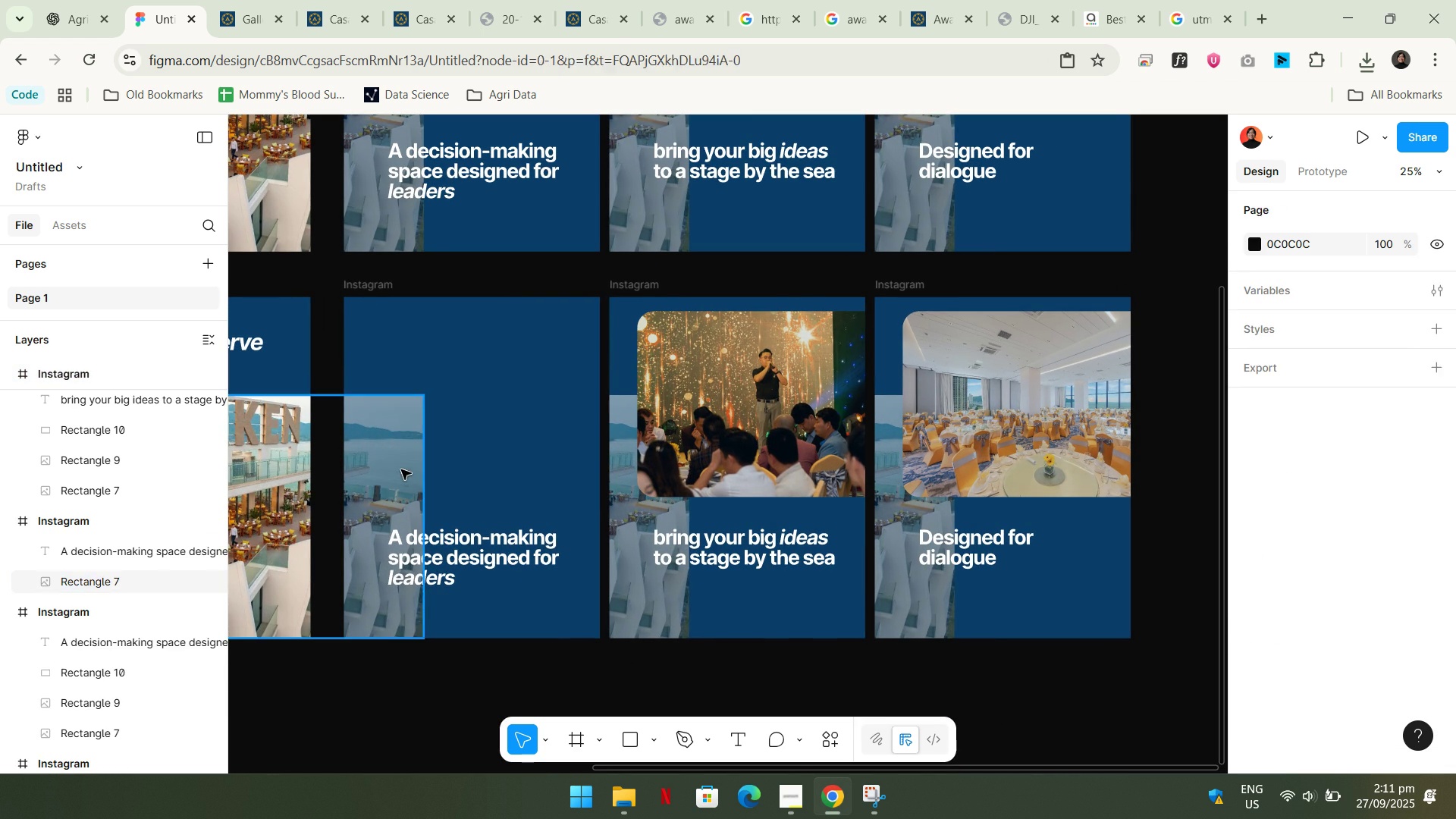 
left_click([401, 469])
 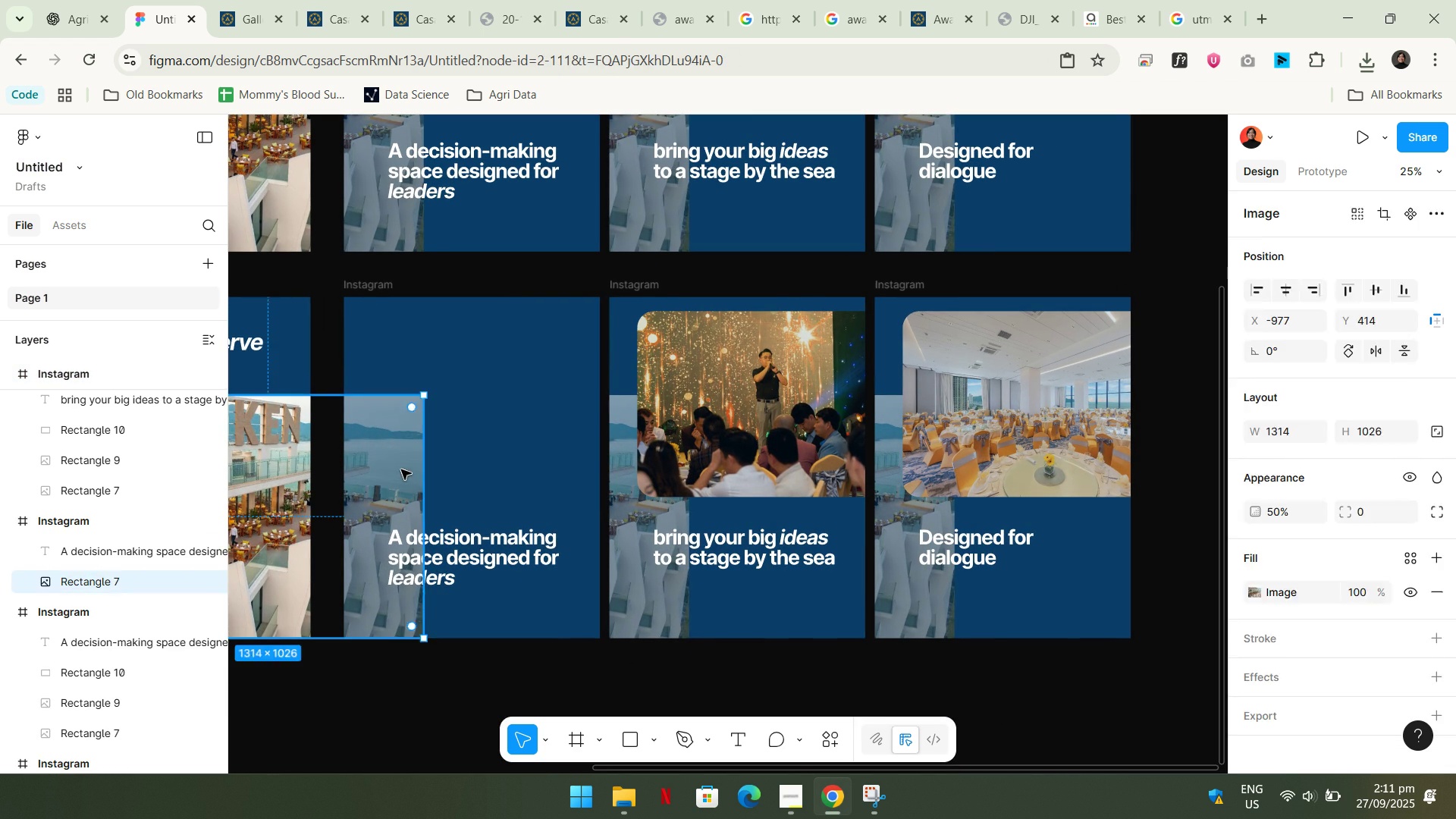 
key(Backspace)
 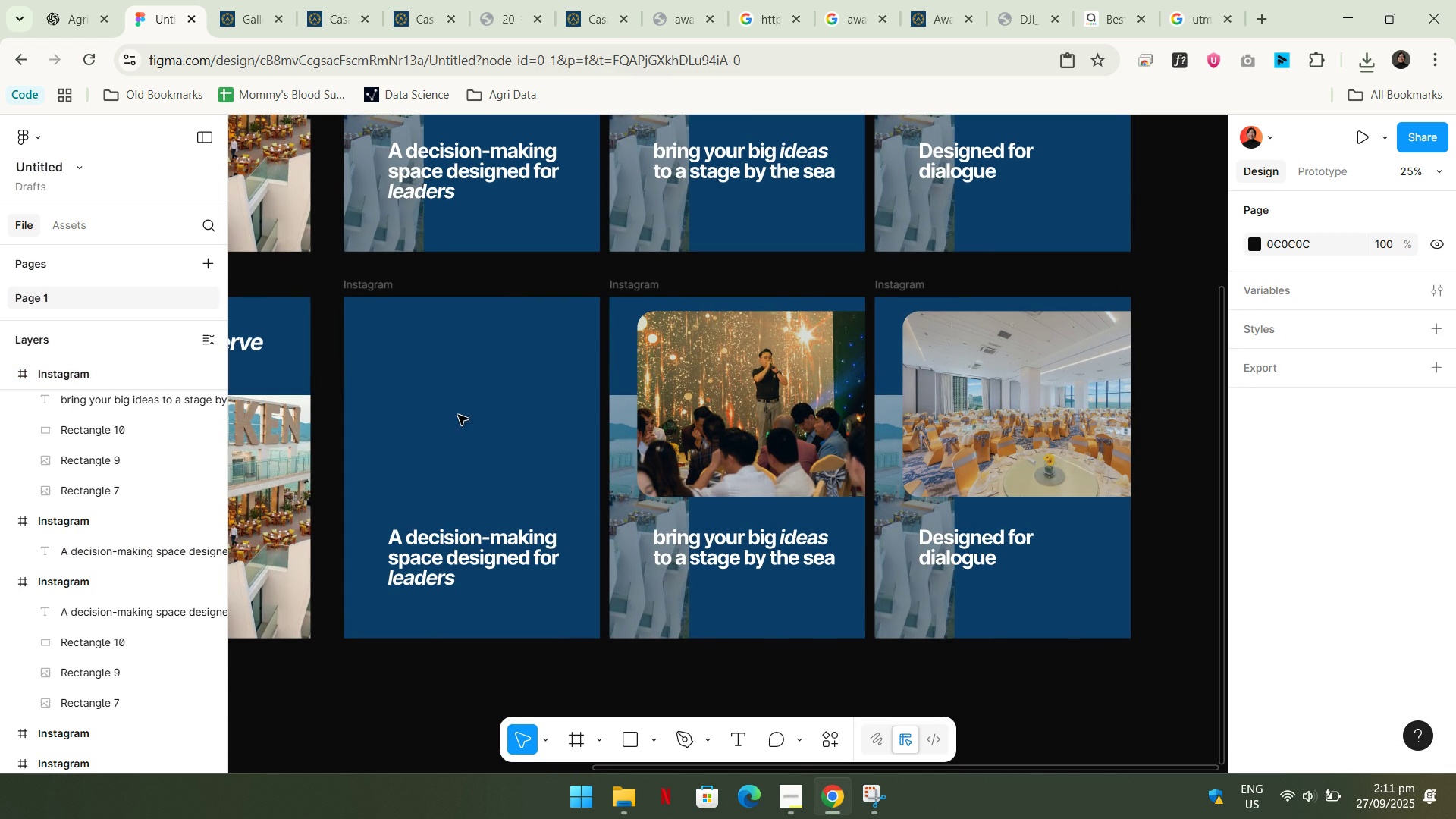 
left_click([458, 408])
 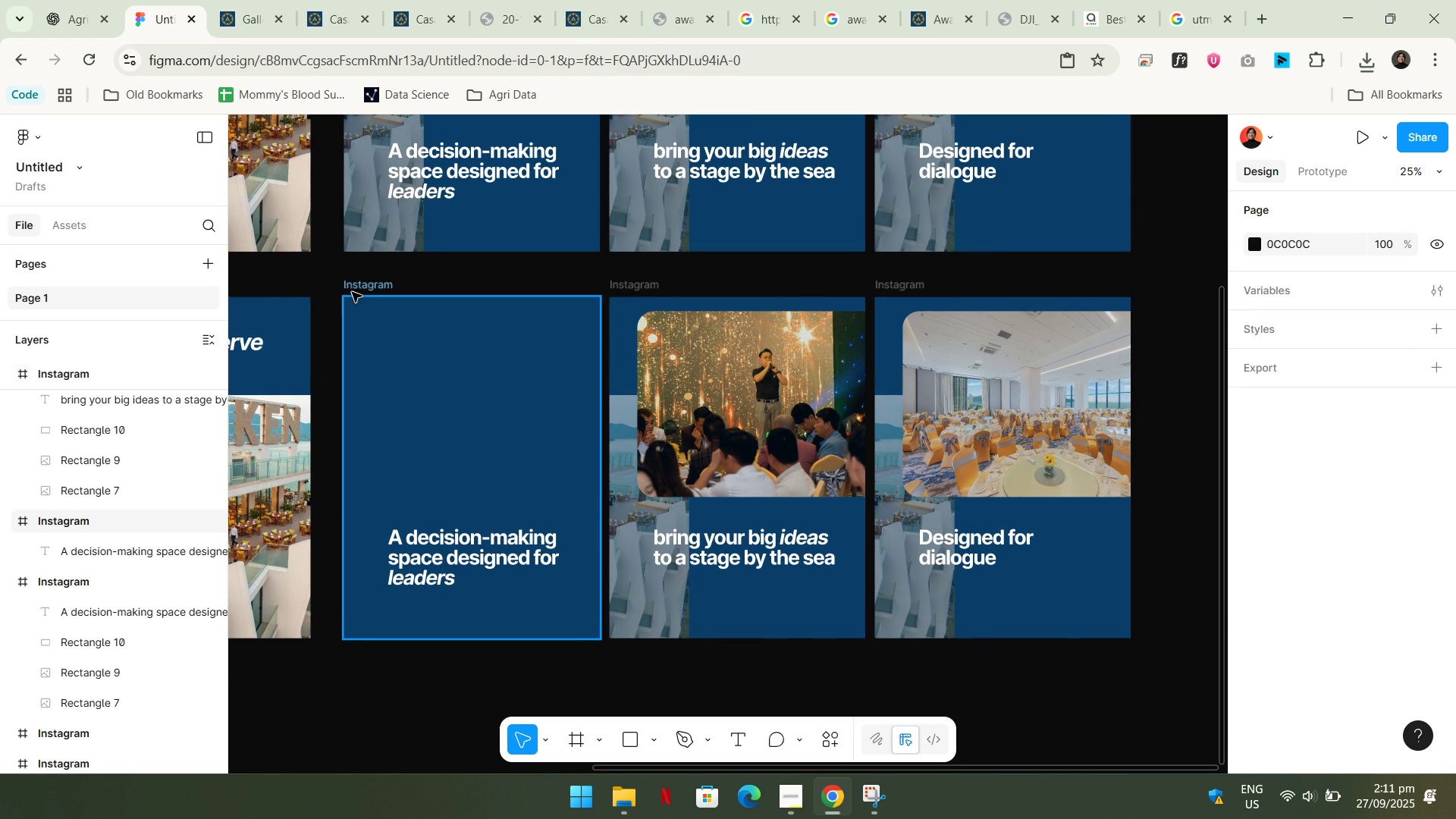 
left_click([352, 292])
 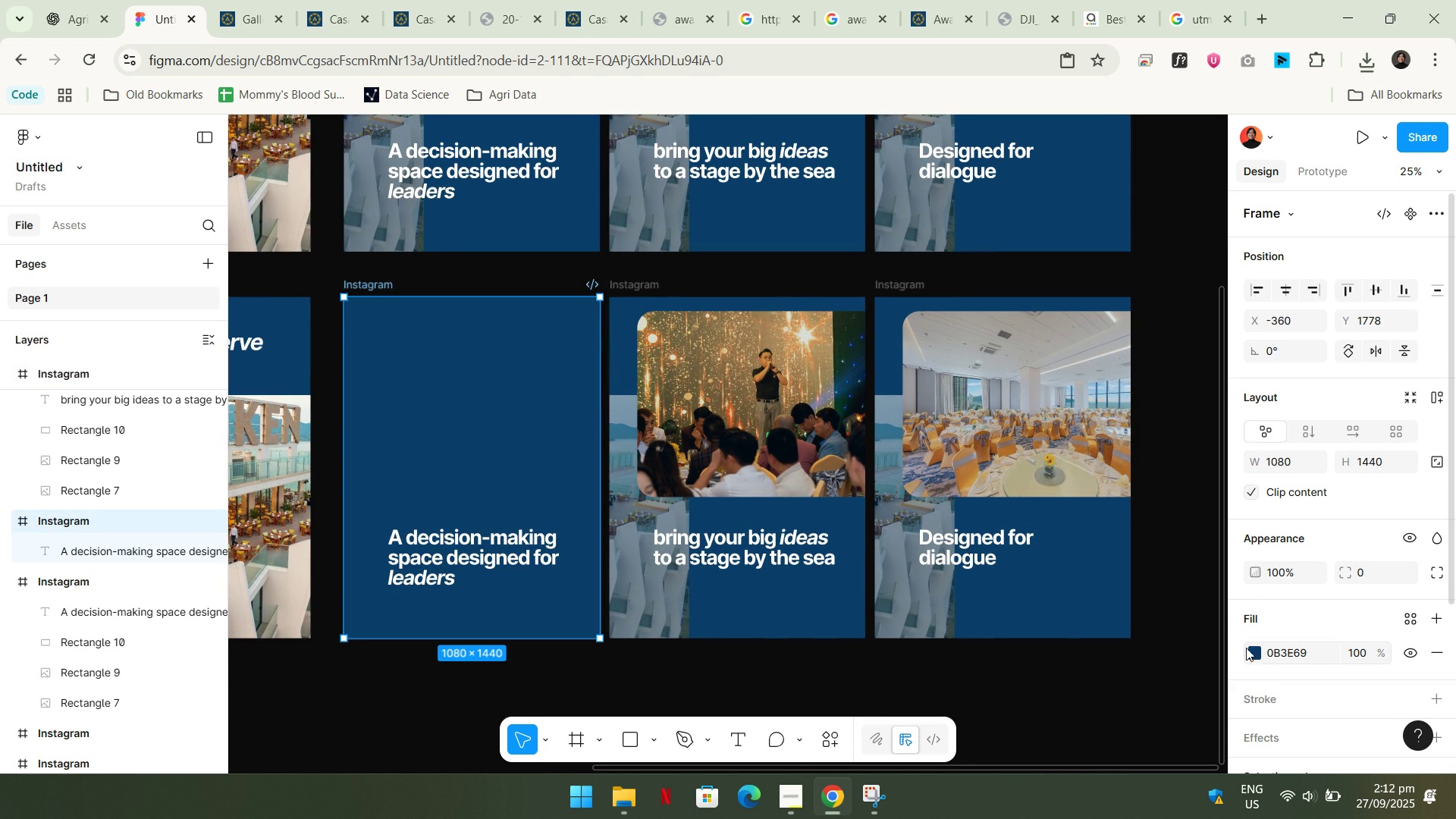 
left_click([1254, 651])
 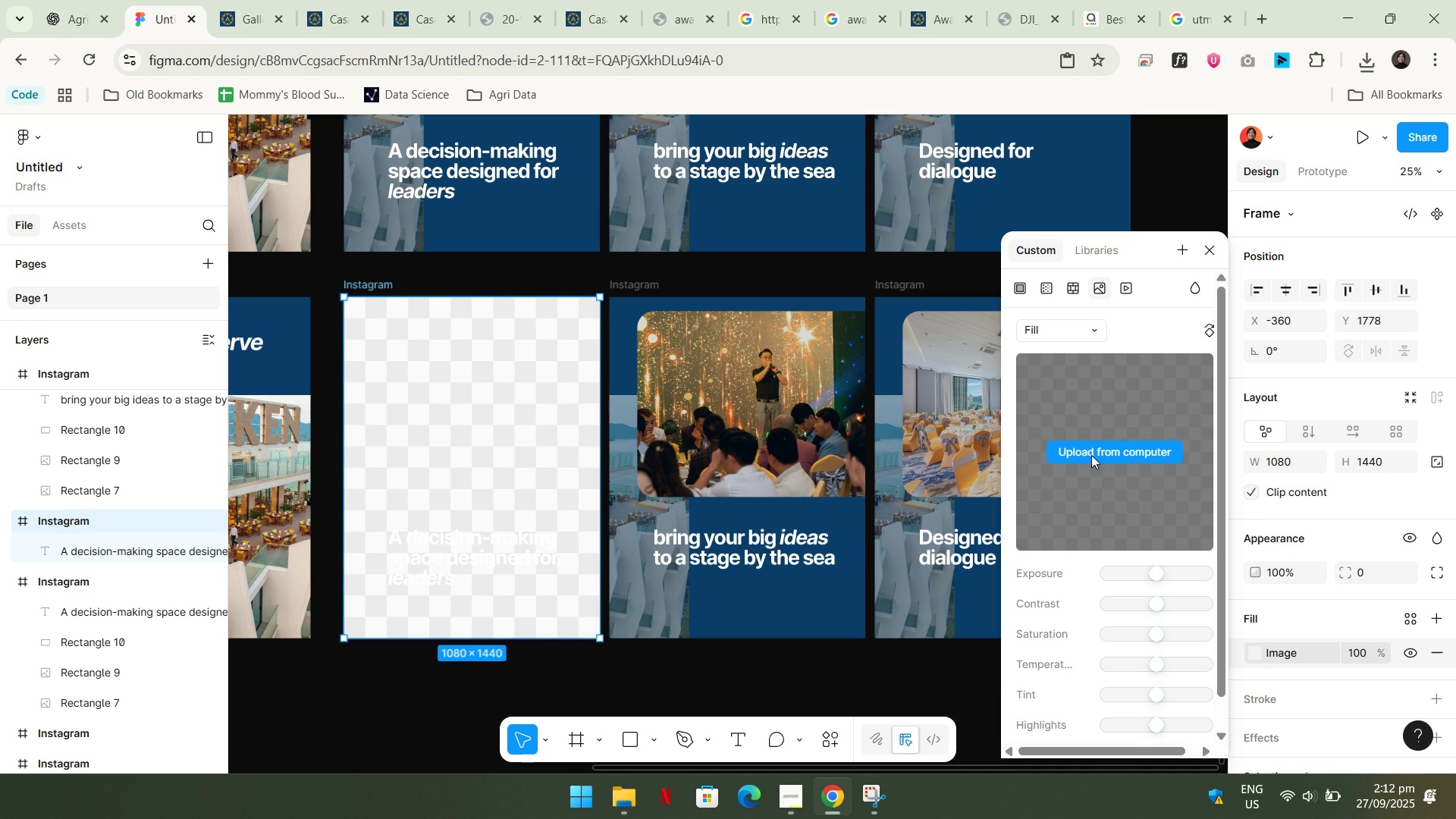 
left_click([1091, 455])
 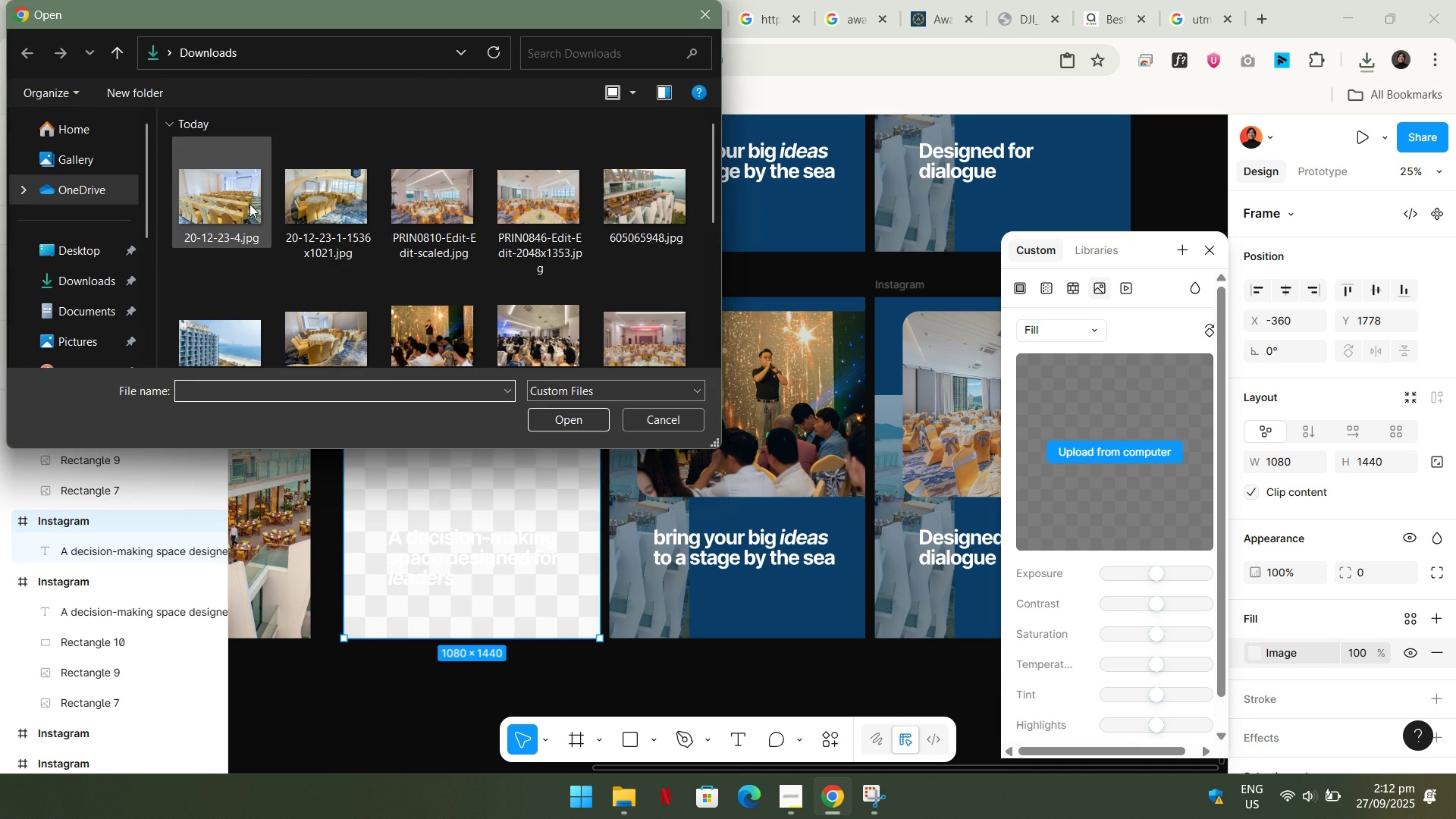 
double_click([249, 204])
 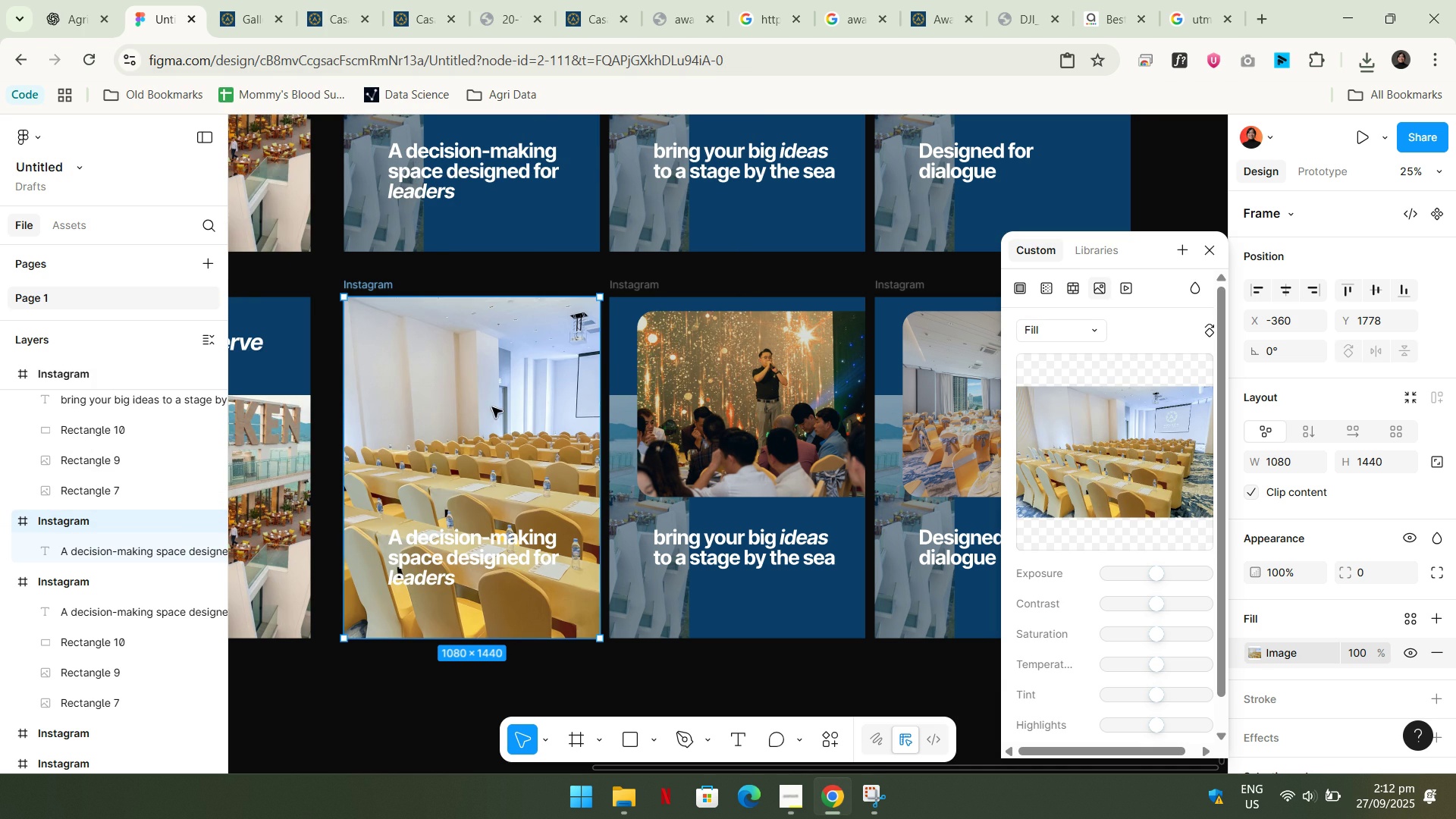 
double_click([492, 407])
 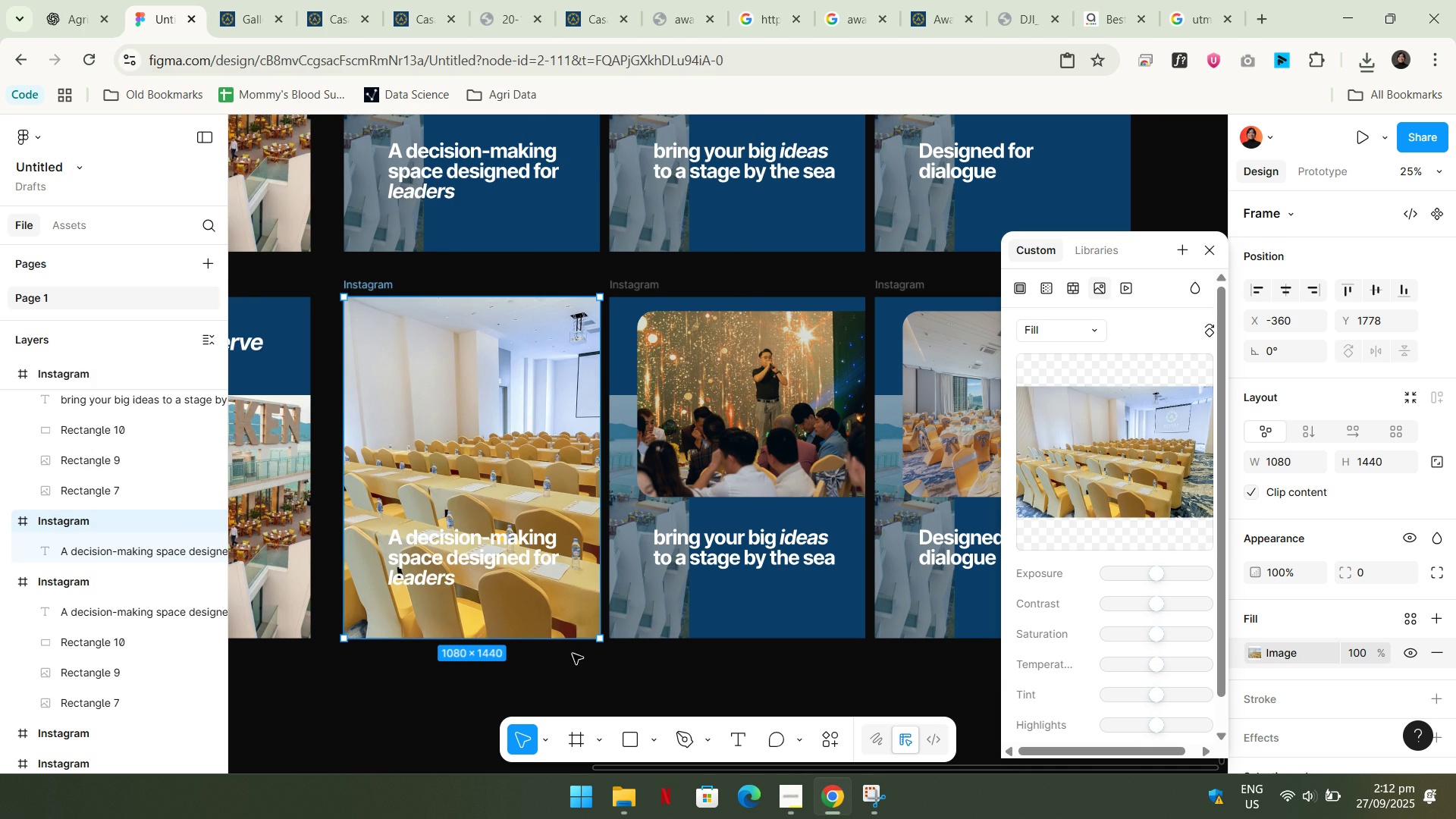 
left_click([620, 680])
 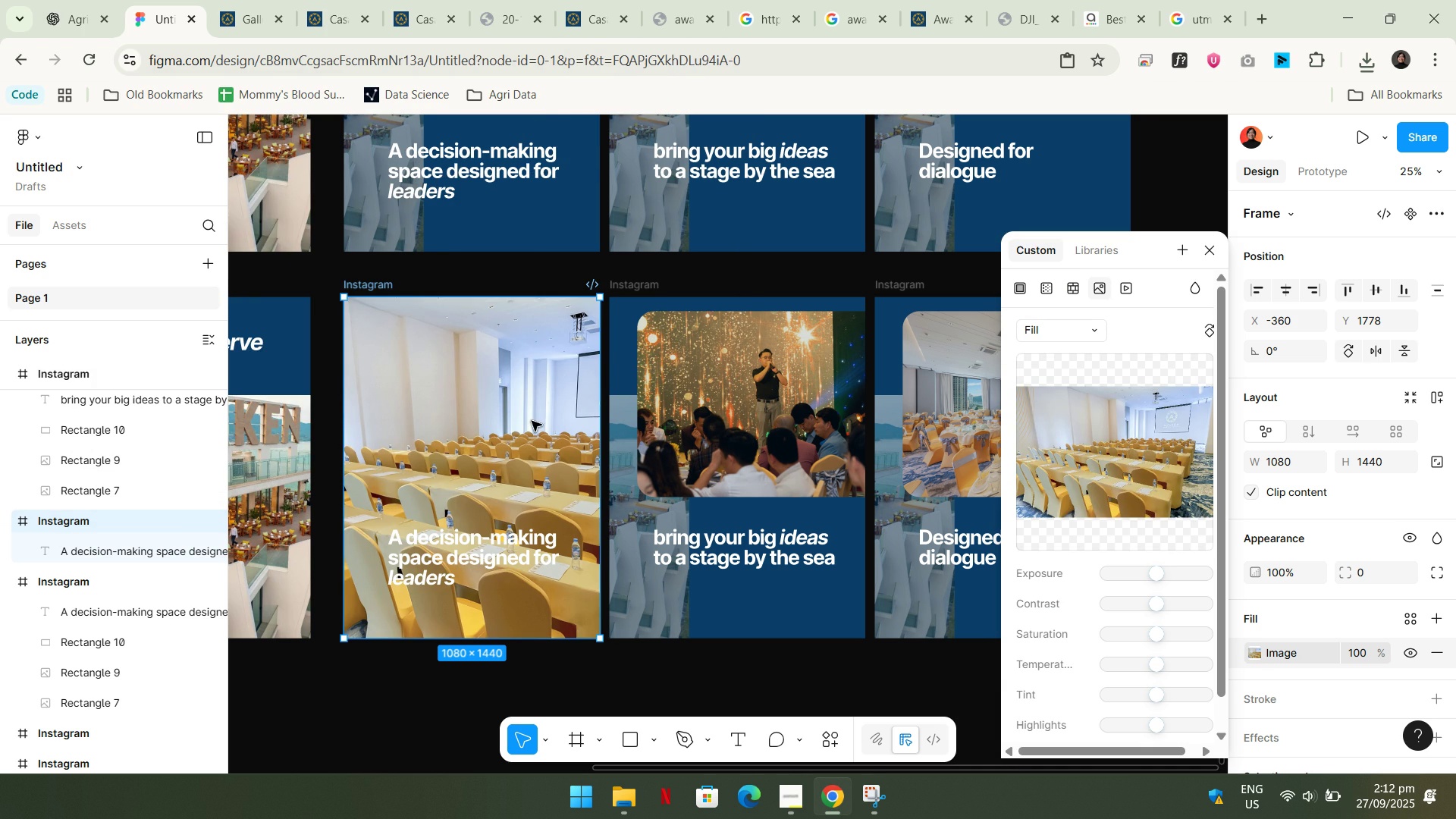 
double_click([532, 421])
 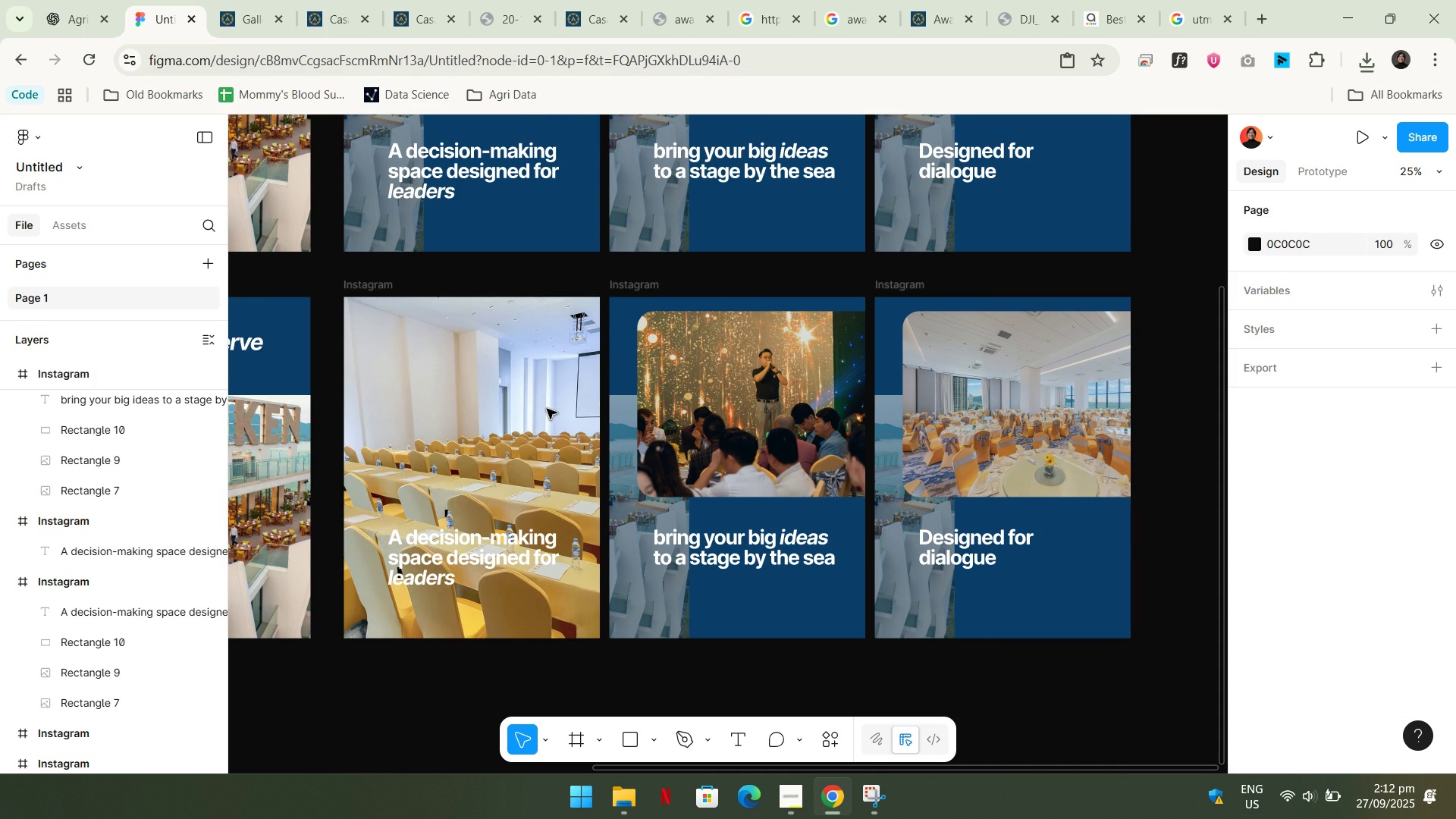 
triple_click([547, 409])
 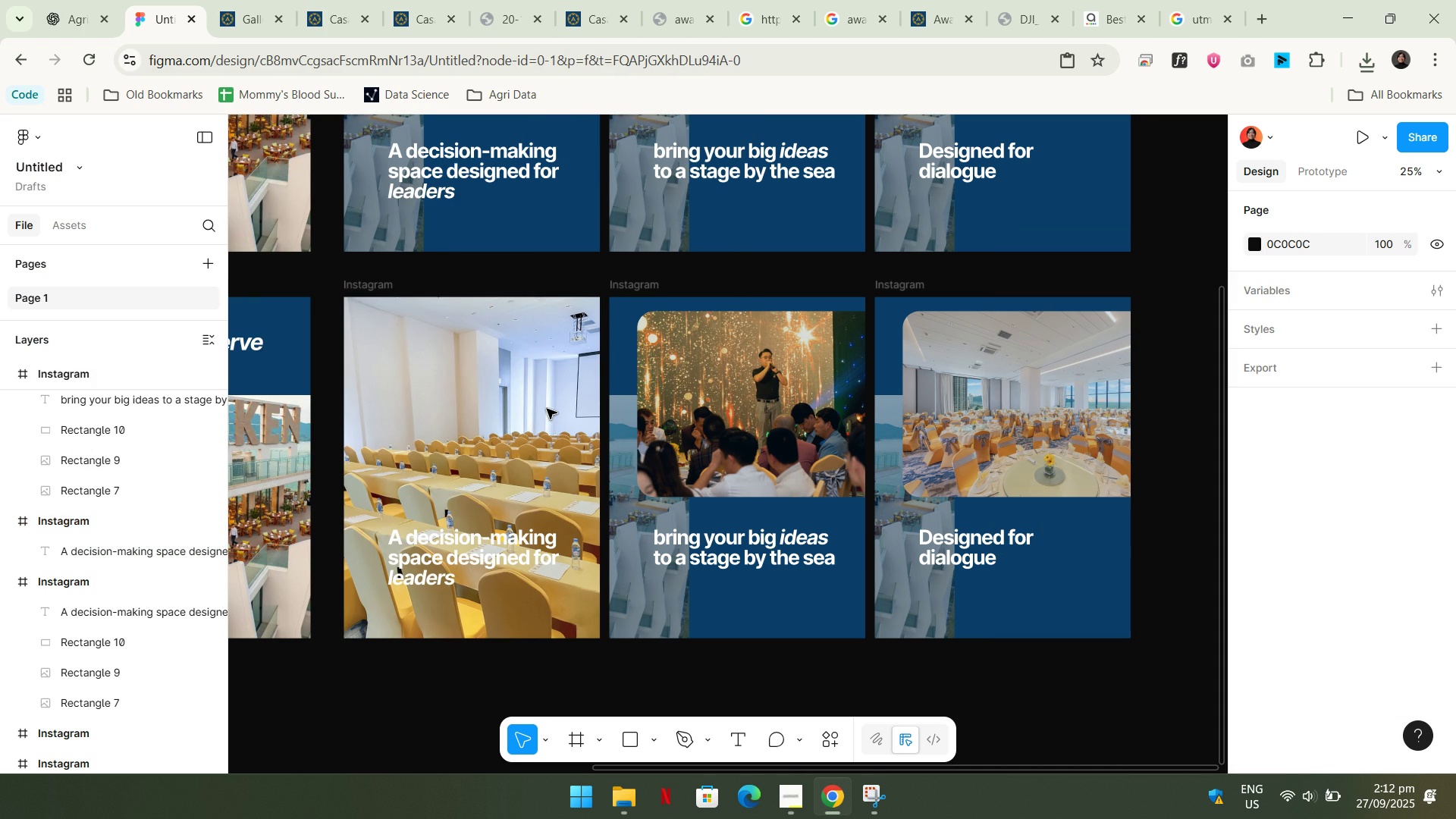 
triple_click([547, 409])
 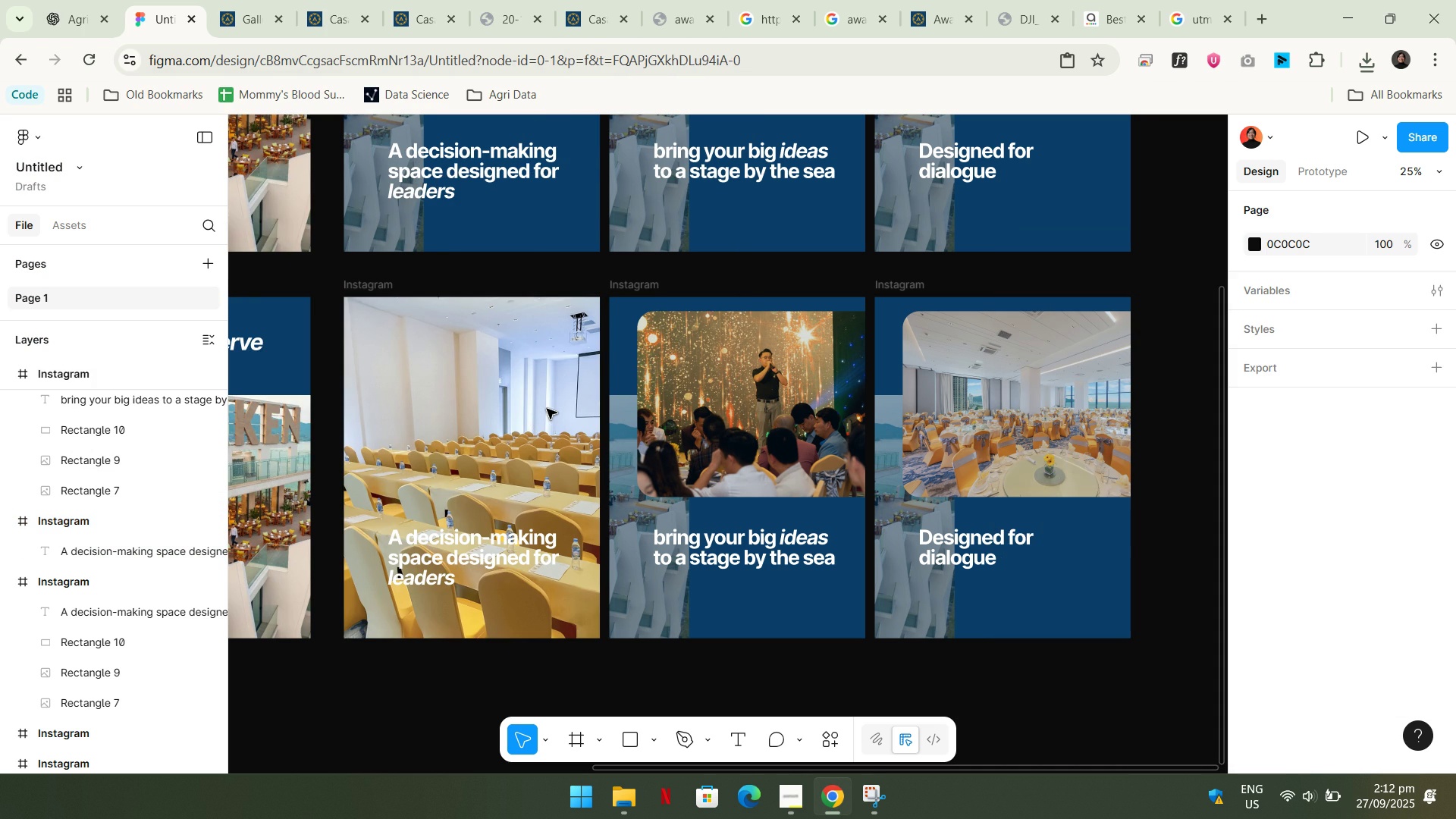 
triple_click([547, 409])
 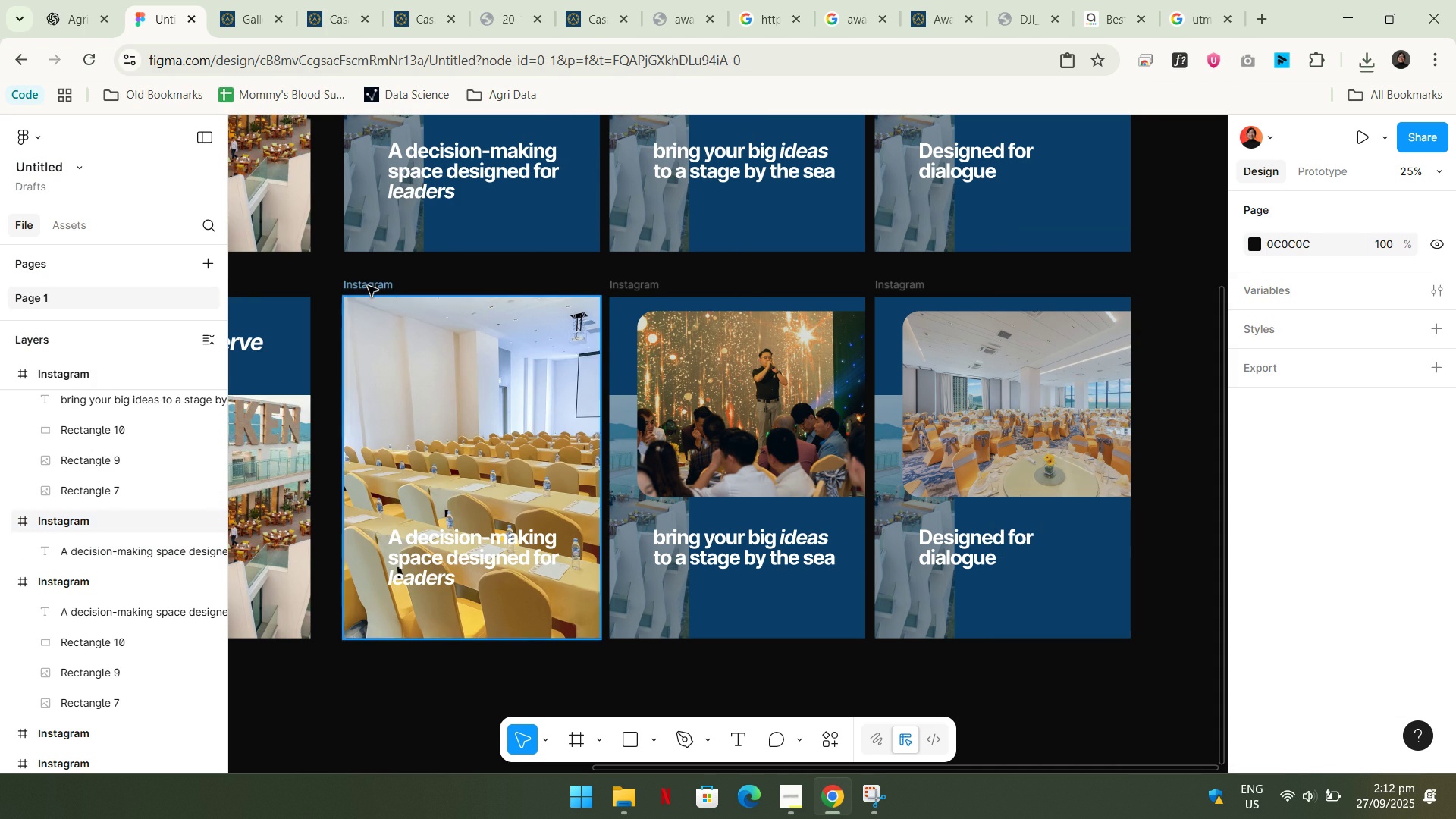 
left_click([368, 286])
 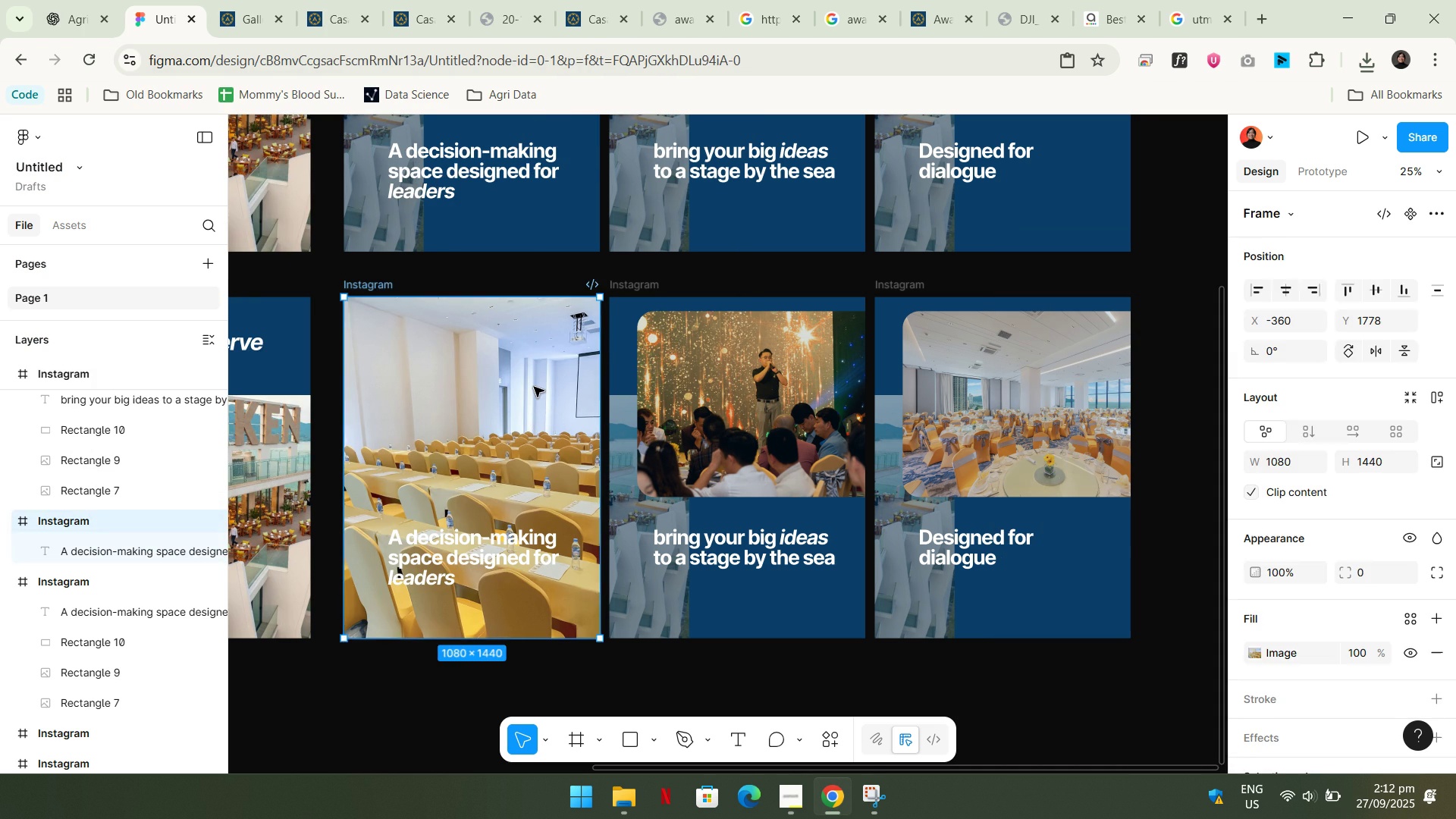 
double_click([534, 387])
 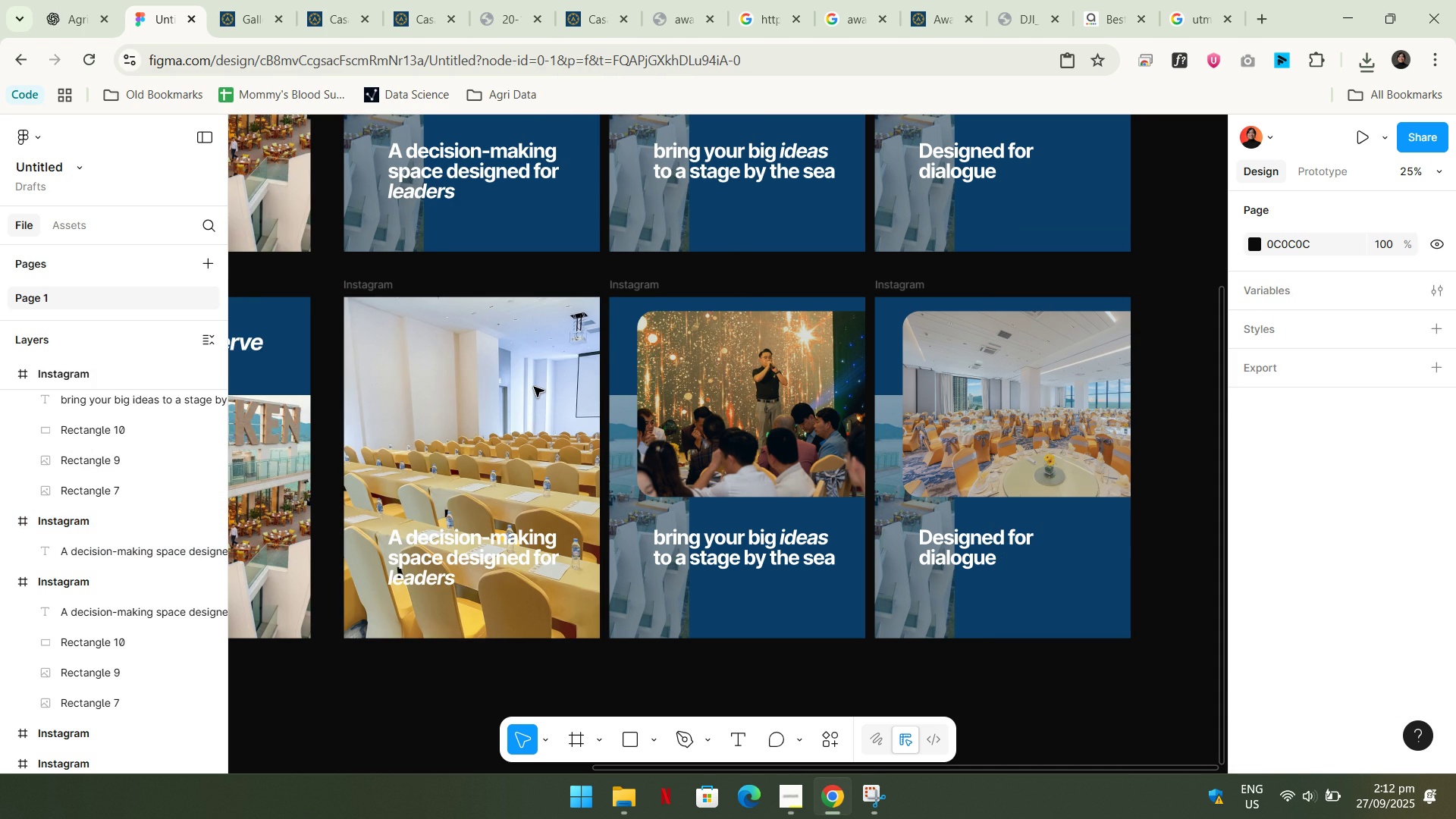 
triple_click([534, 387])
 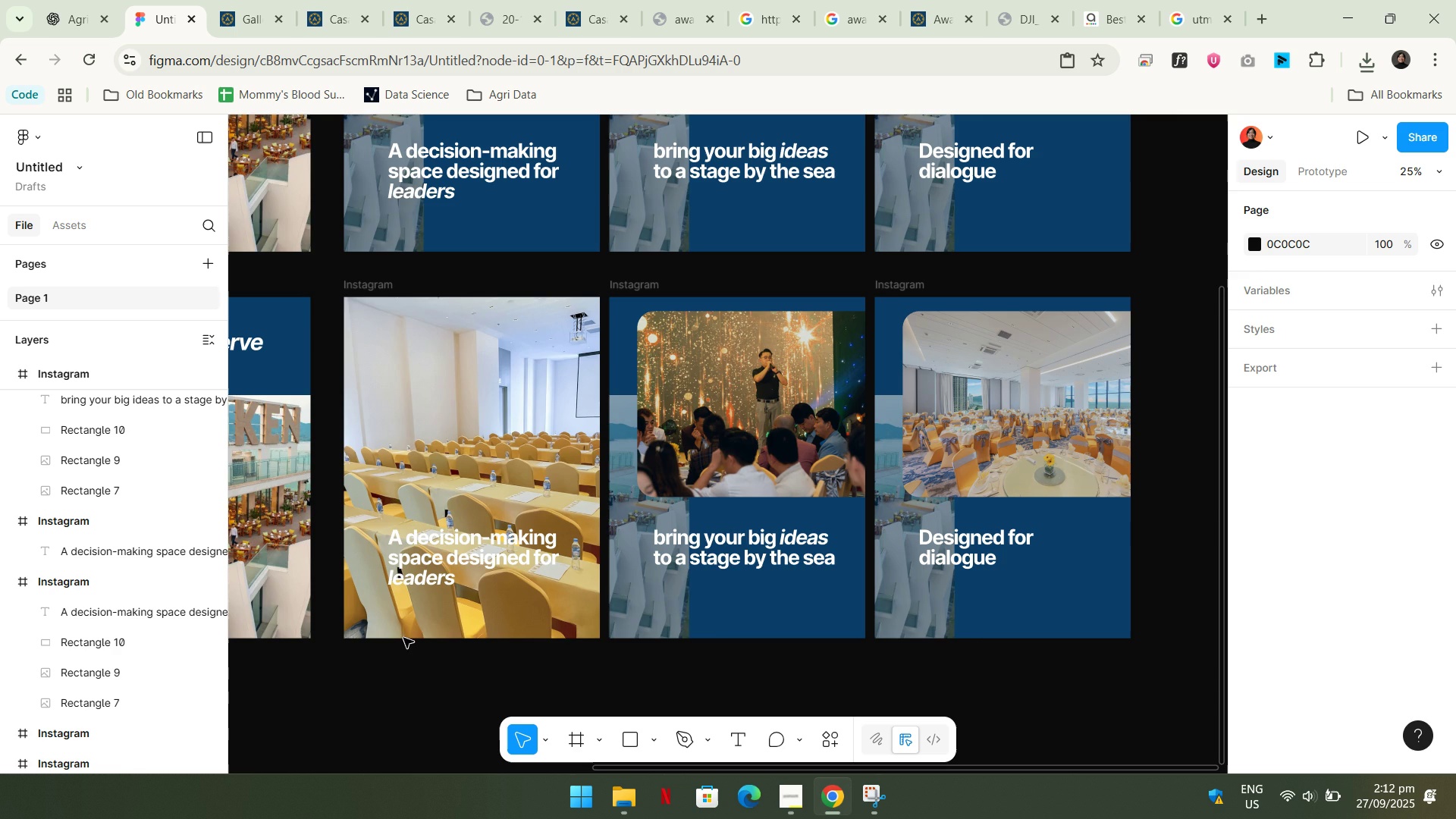 
left_click([403, 638])